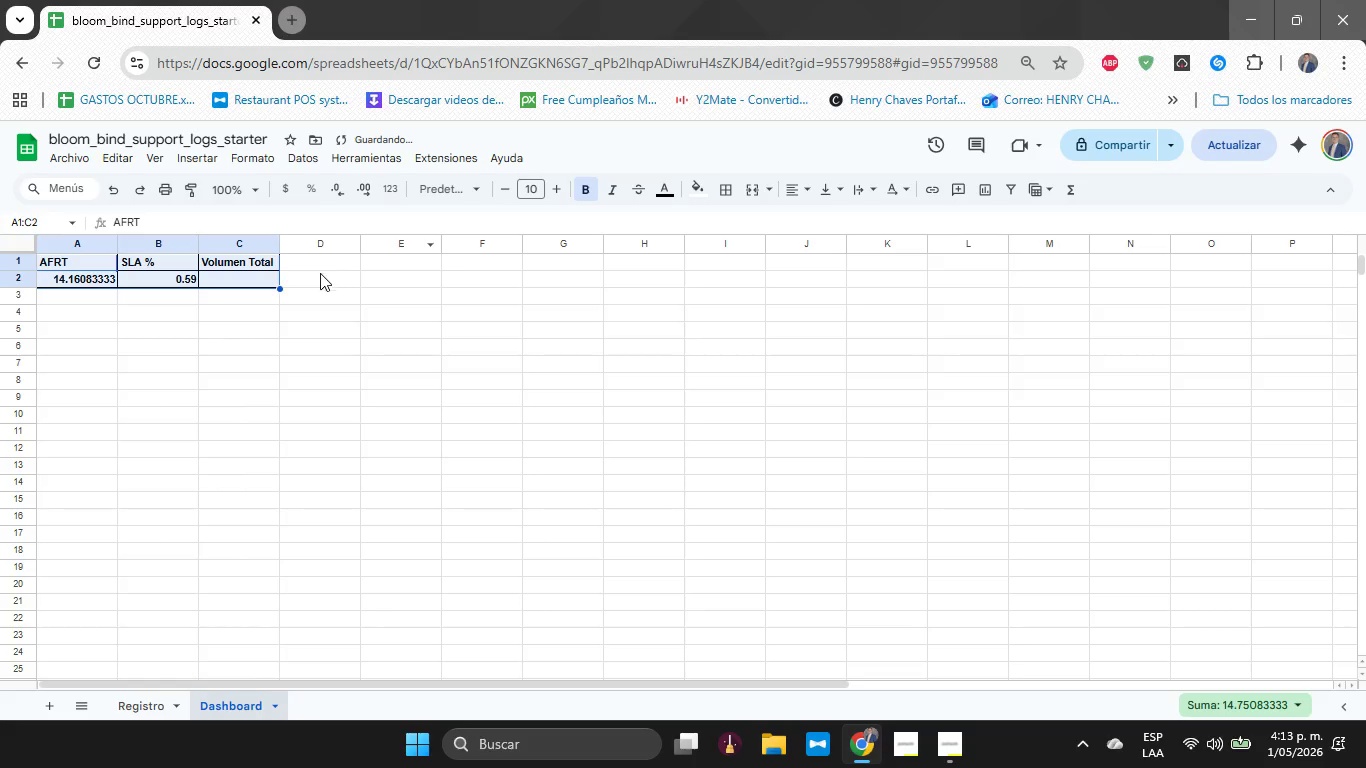 
left_click([237, 281])
 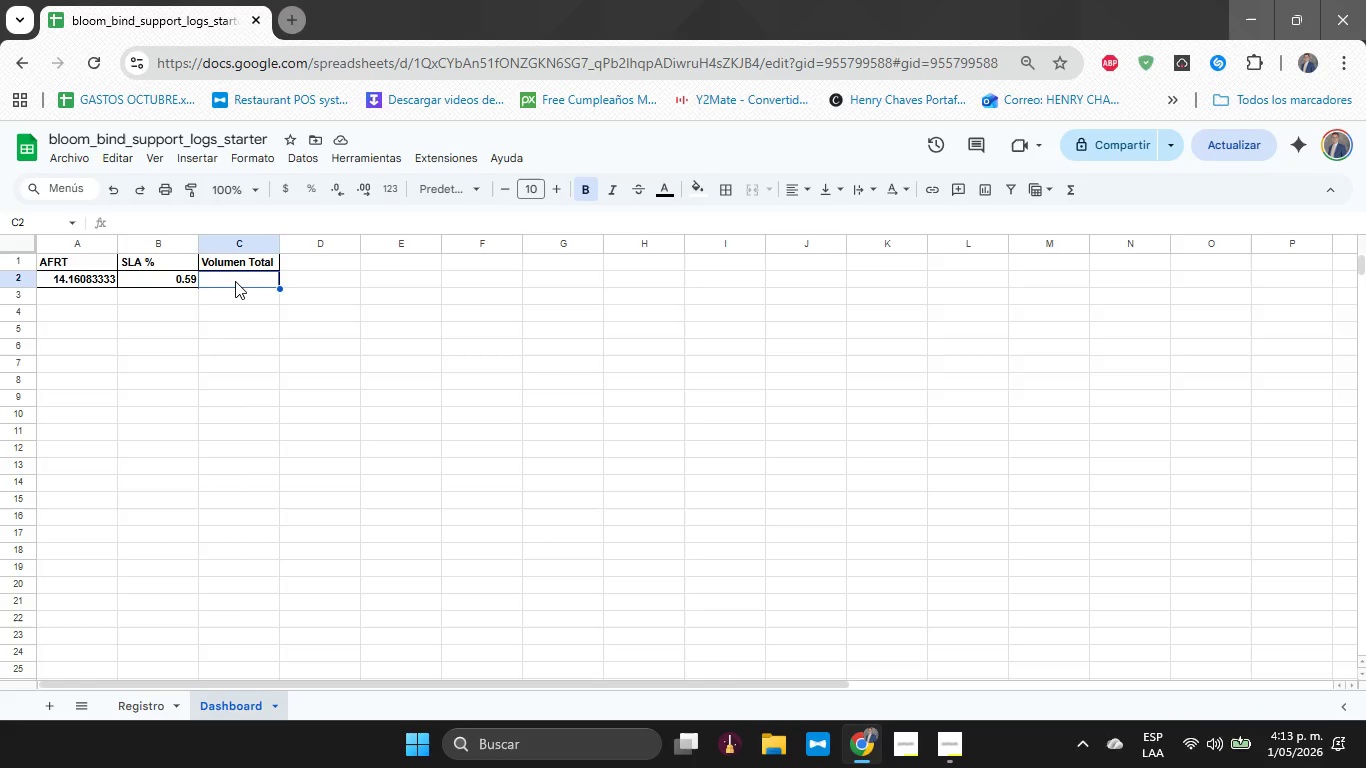 
wait(11.58)
 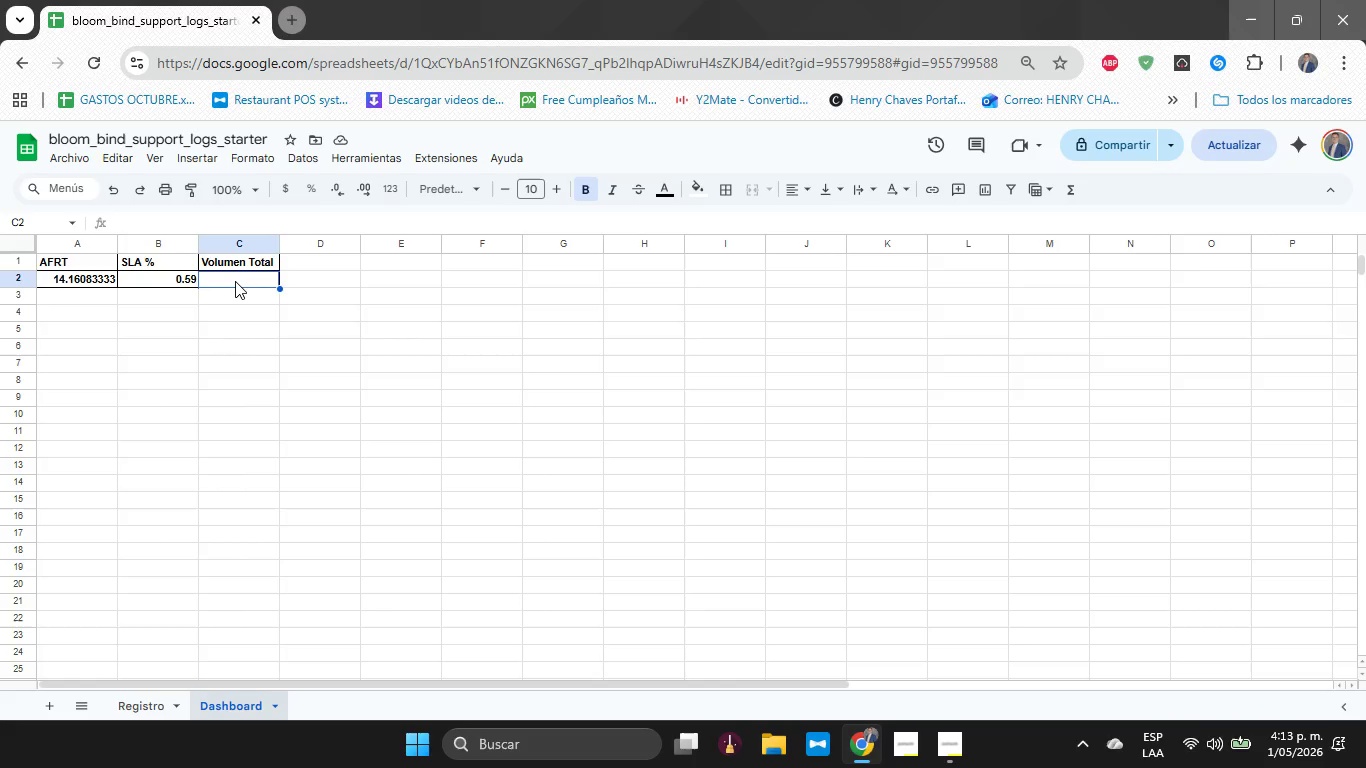 
type()CONTARA*Registro!A2>A120()
 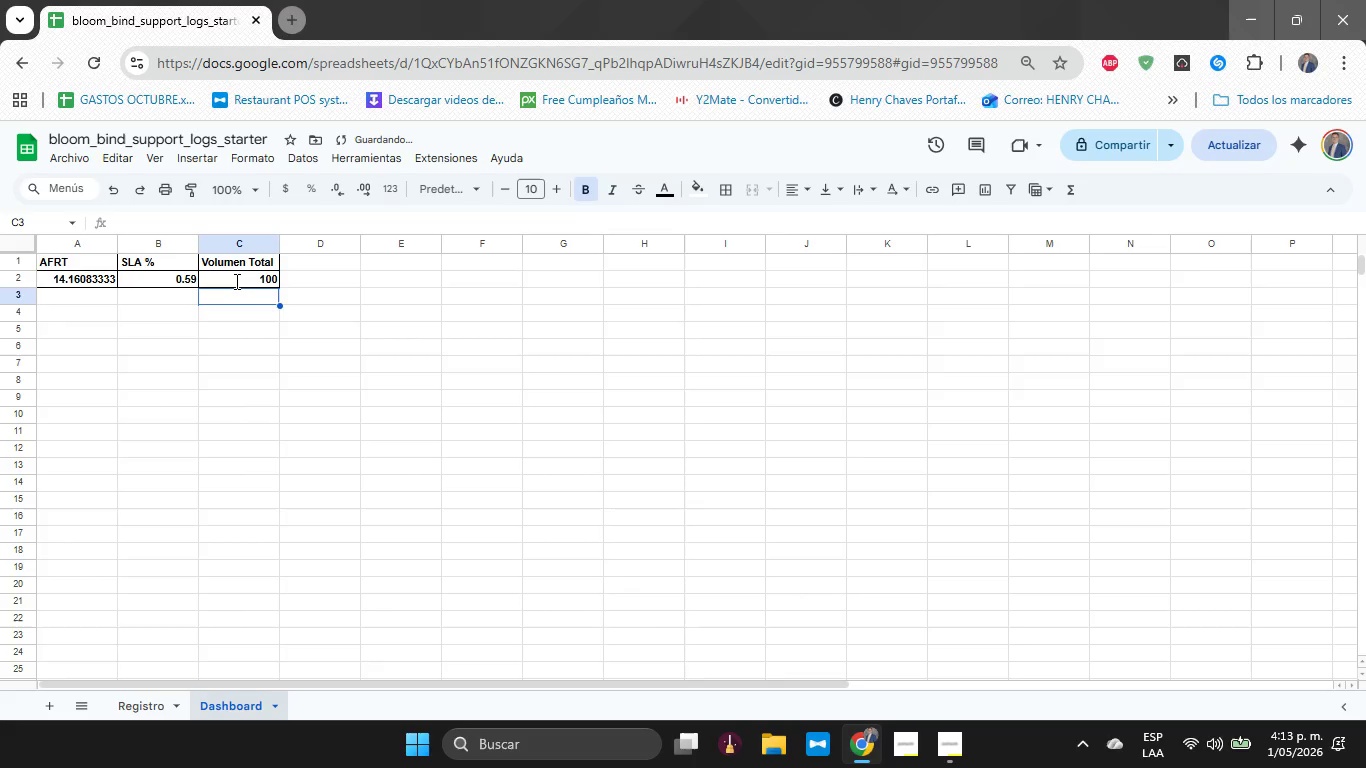 
 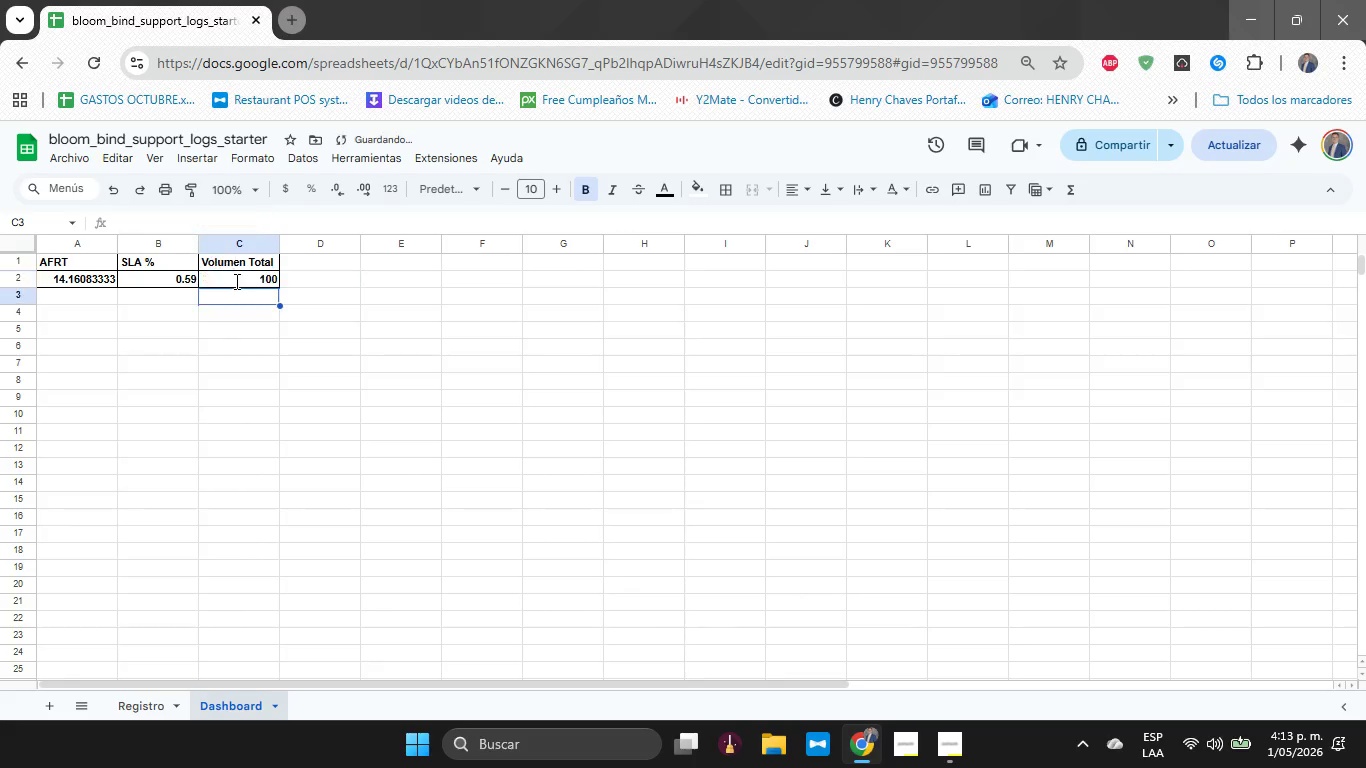 
key(Enter)
 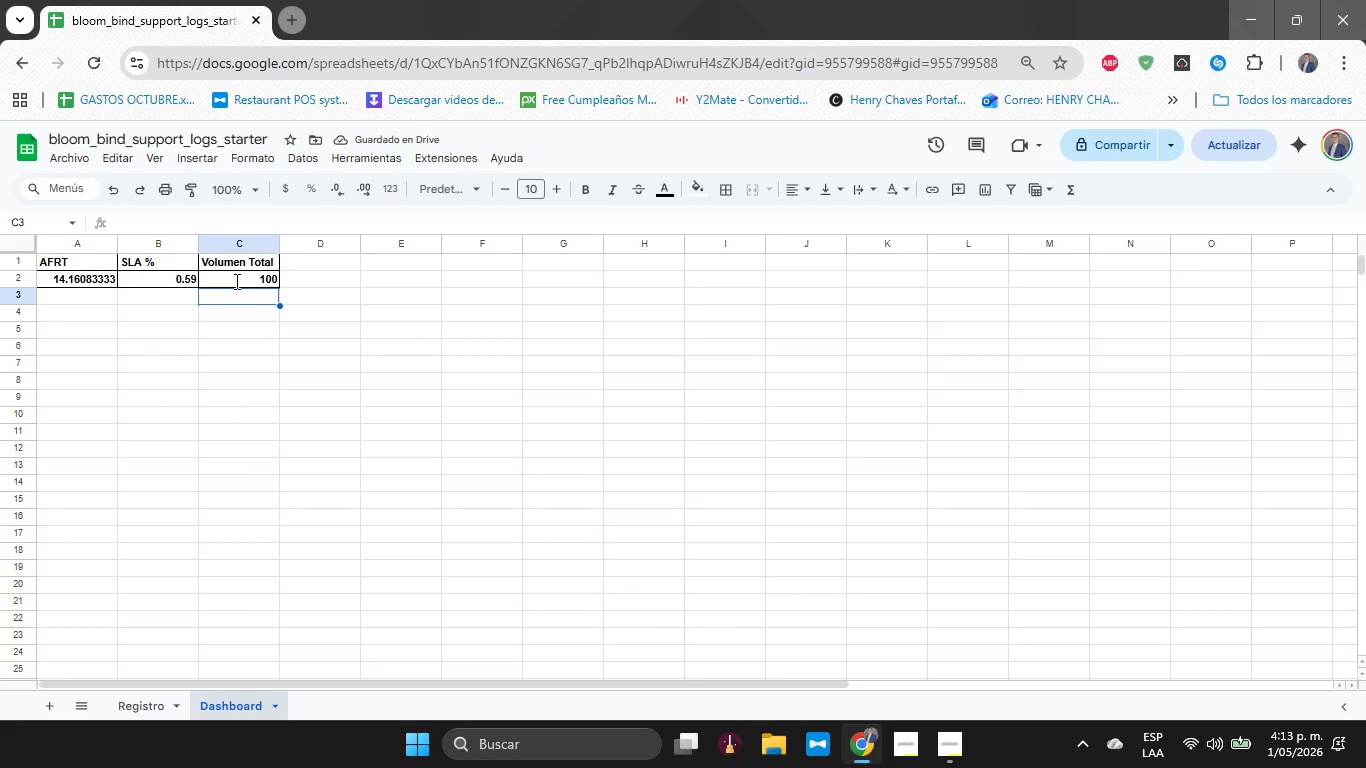 
wait(5.16)
 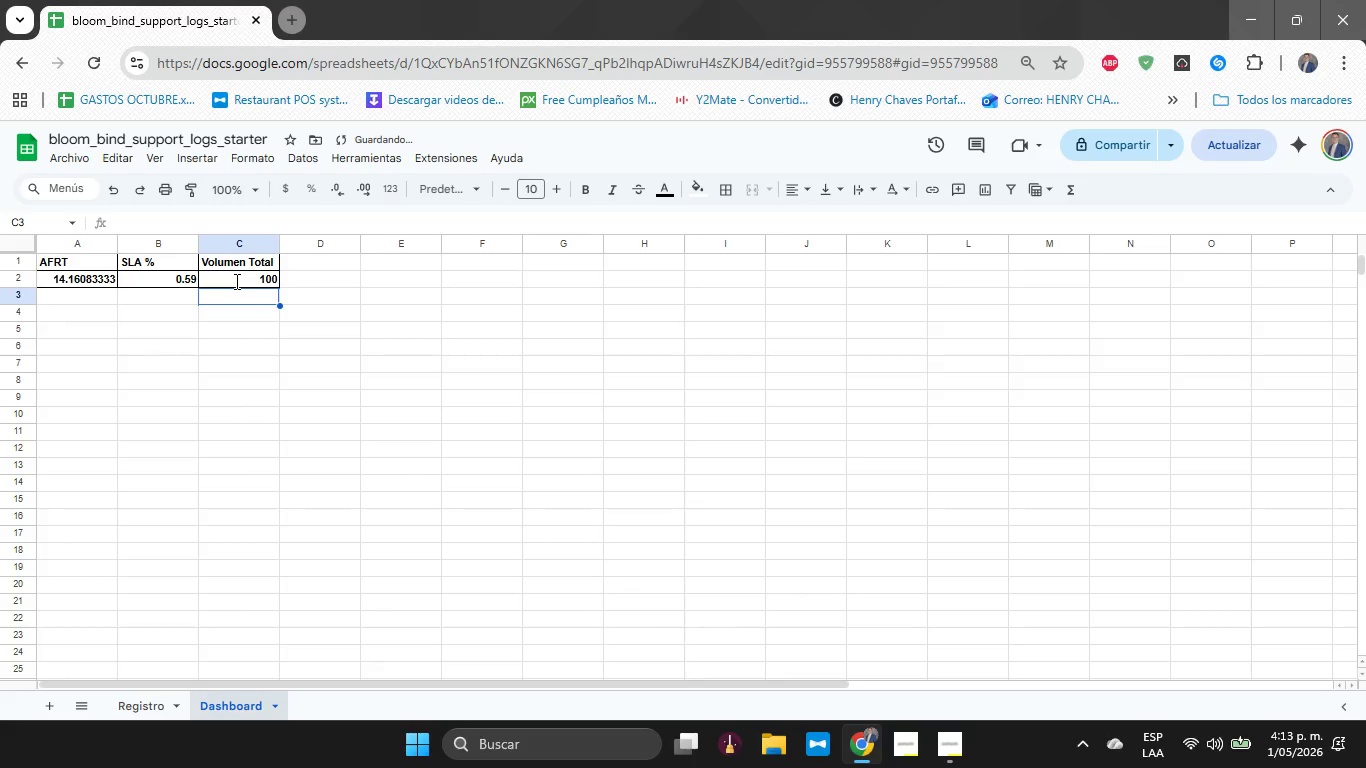 
left_click_drag(start_coordinate=[84, 259], to_coordinate=[216, 259])
 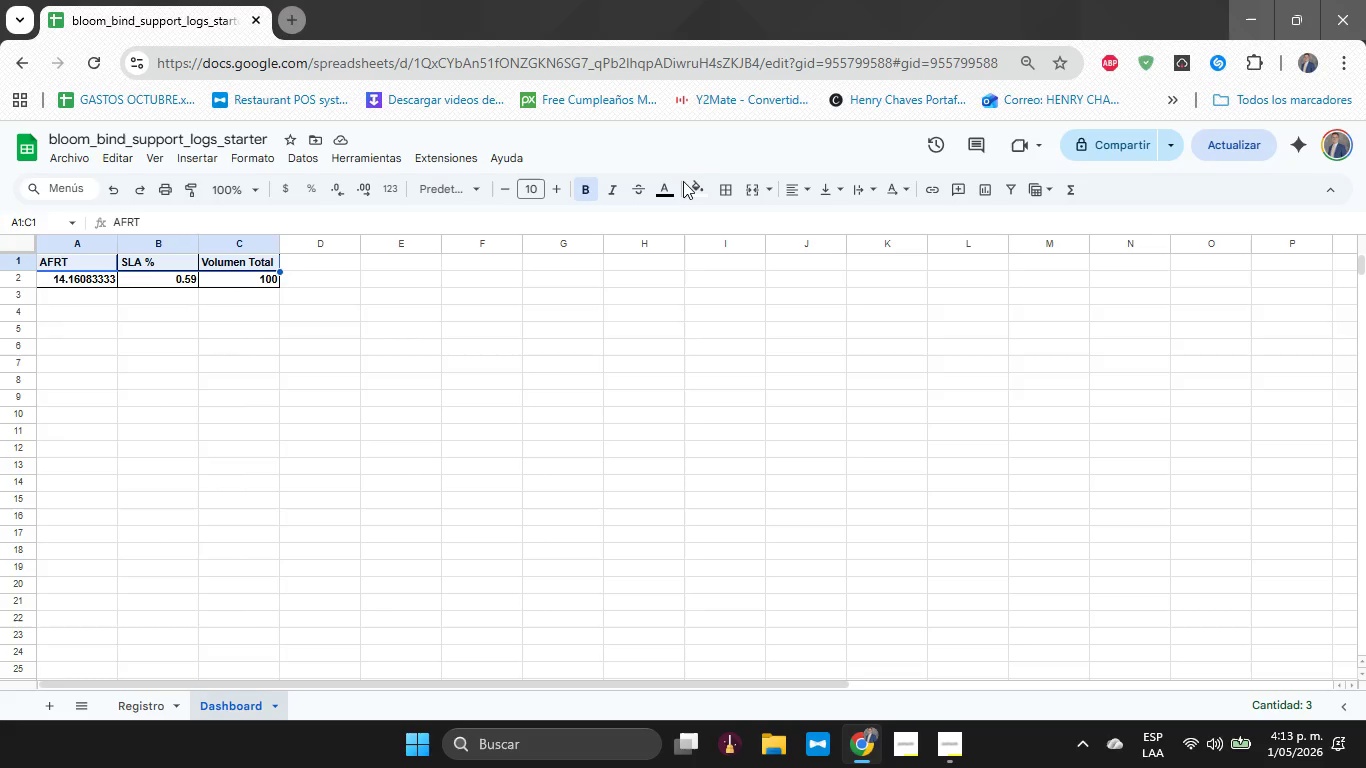 
left_click([695, 181])
 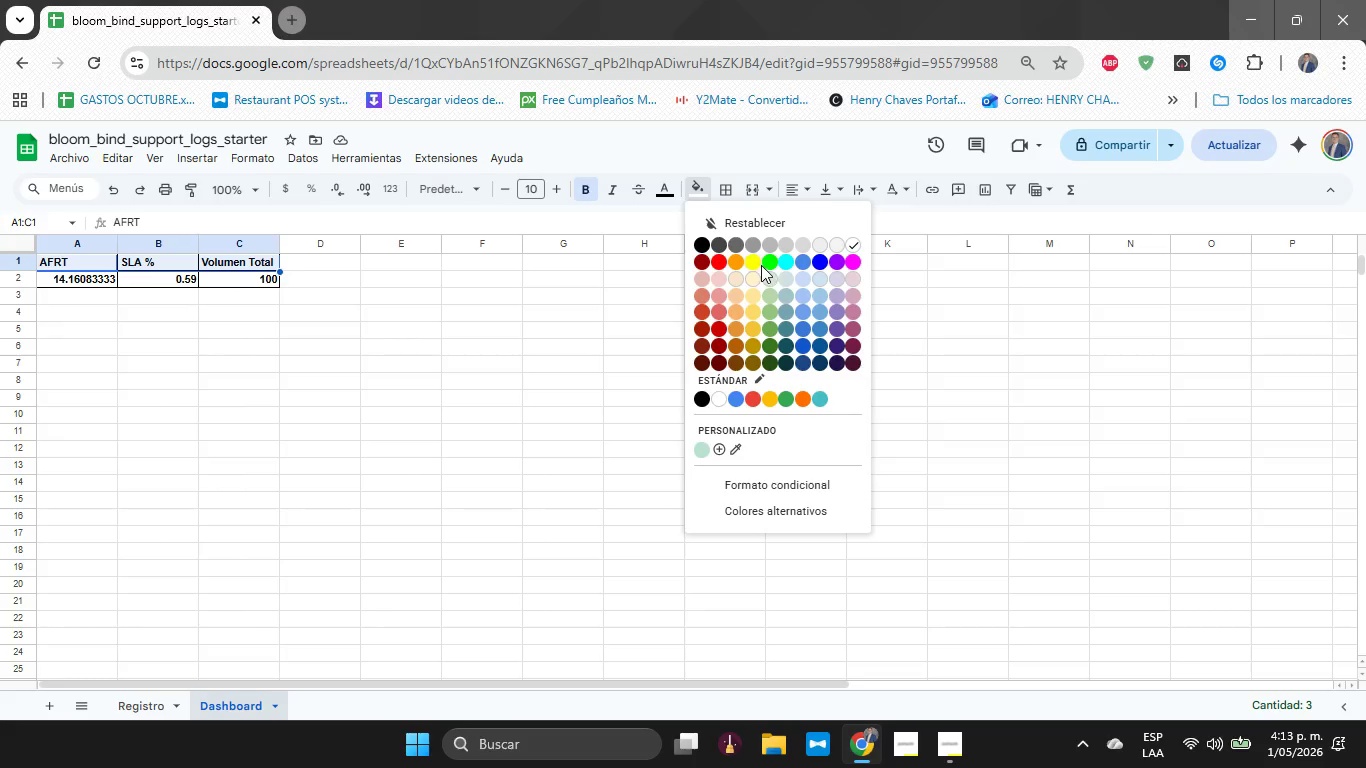 
left_click([756, 265])
 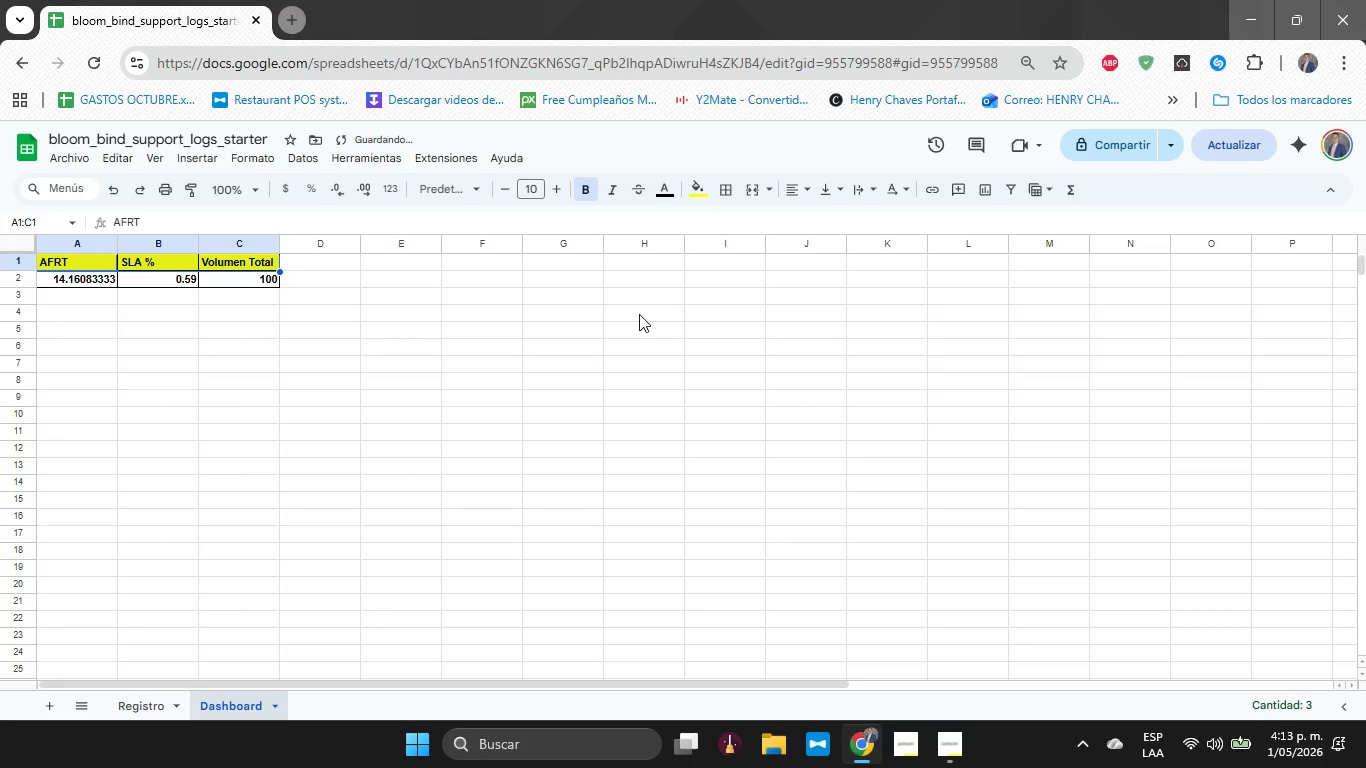 
left_click([639, 314])
 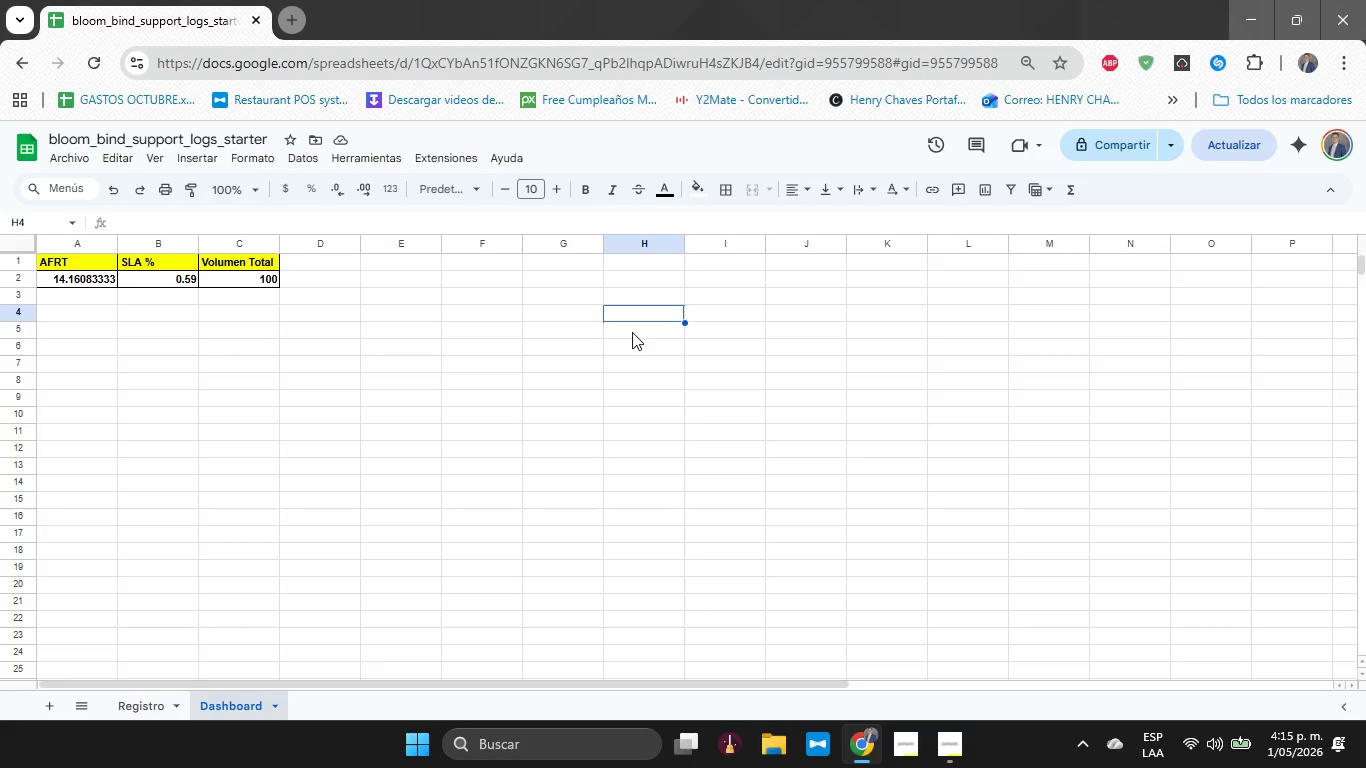 
wait(102.25)
 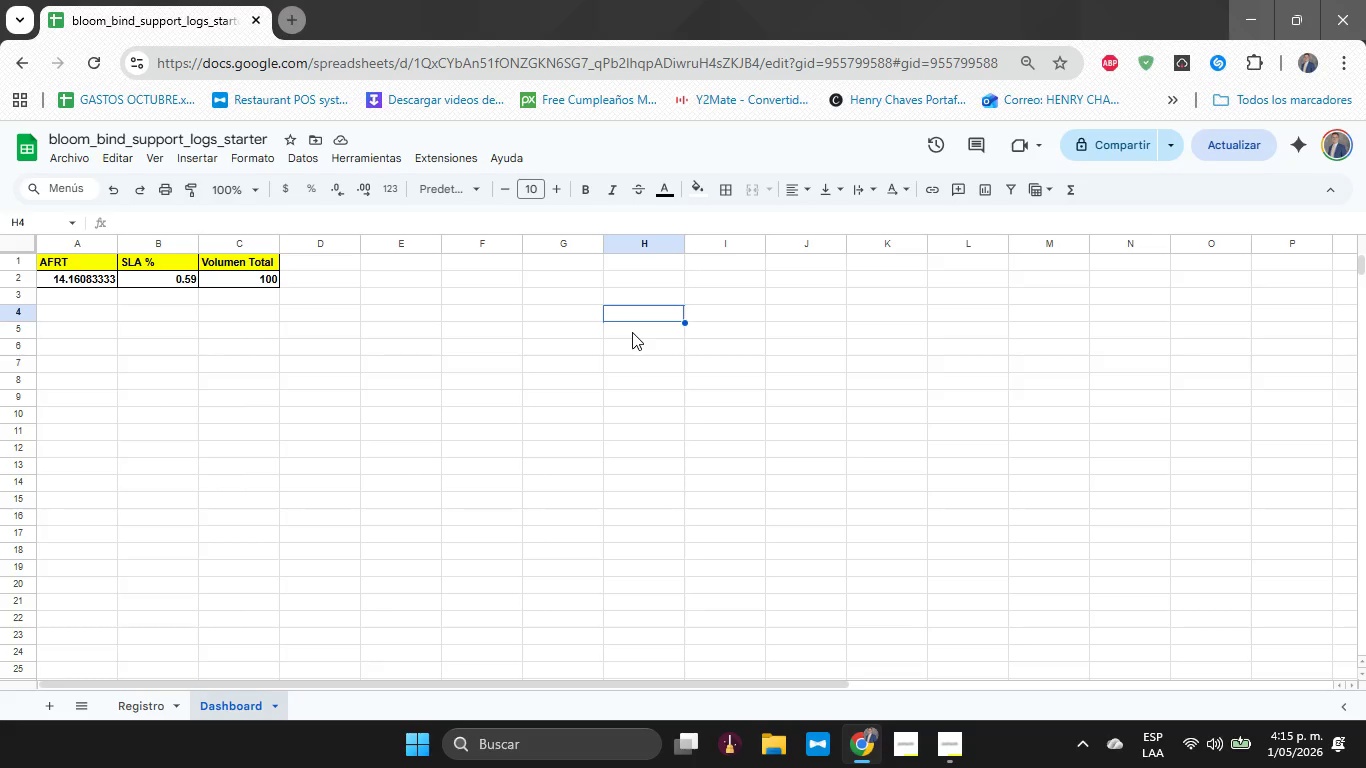 
hold_key(key=AltLeft, duration=0.7)
 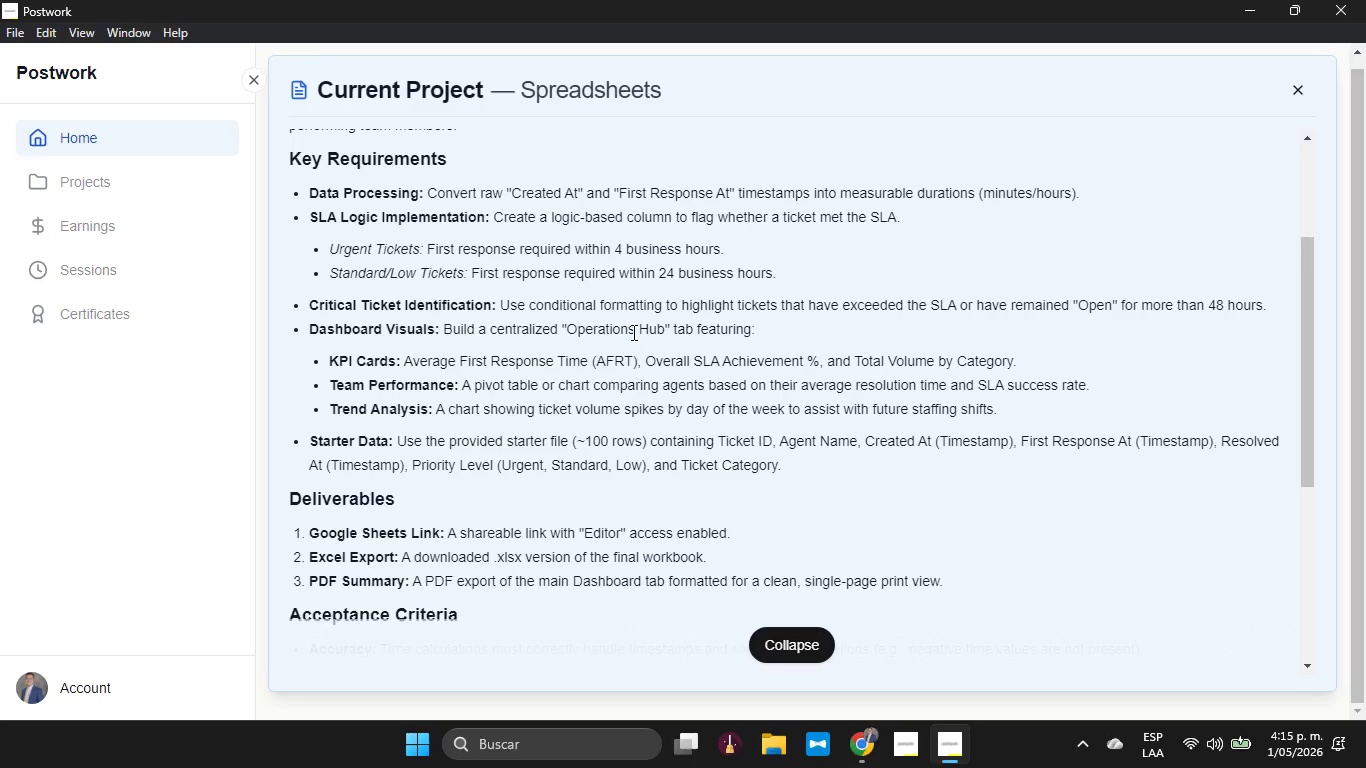 
hold_key(key=Tab, duration=0.33)